 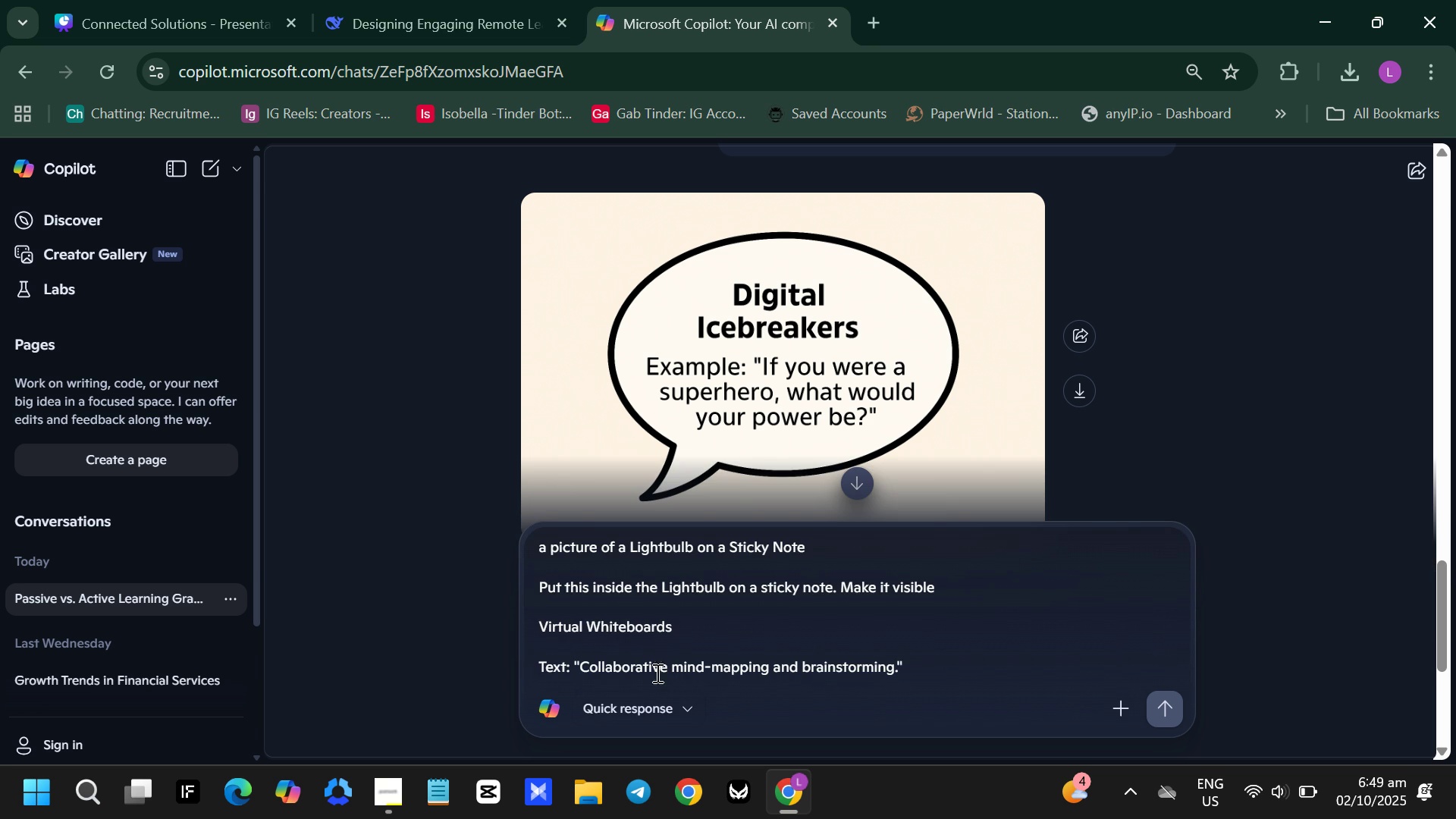 
left_click([565, 664])
 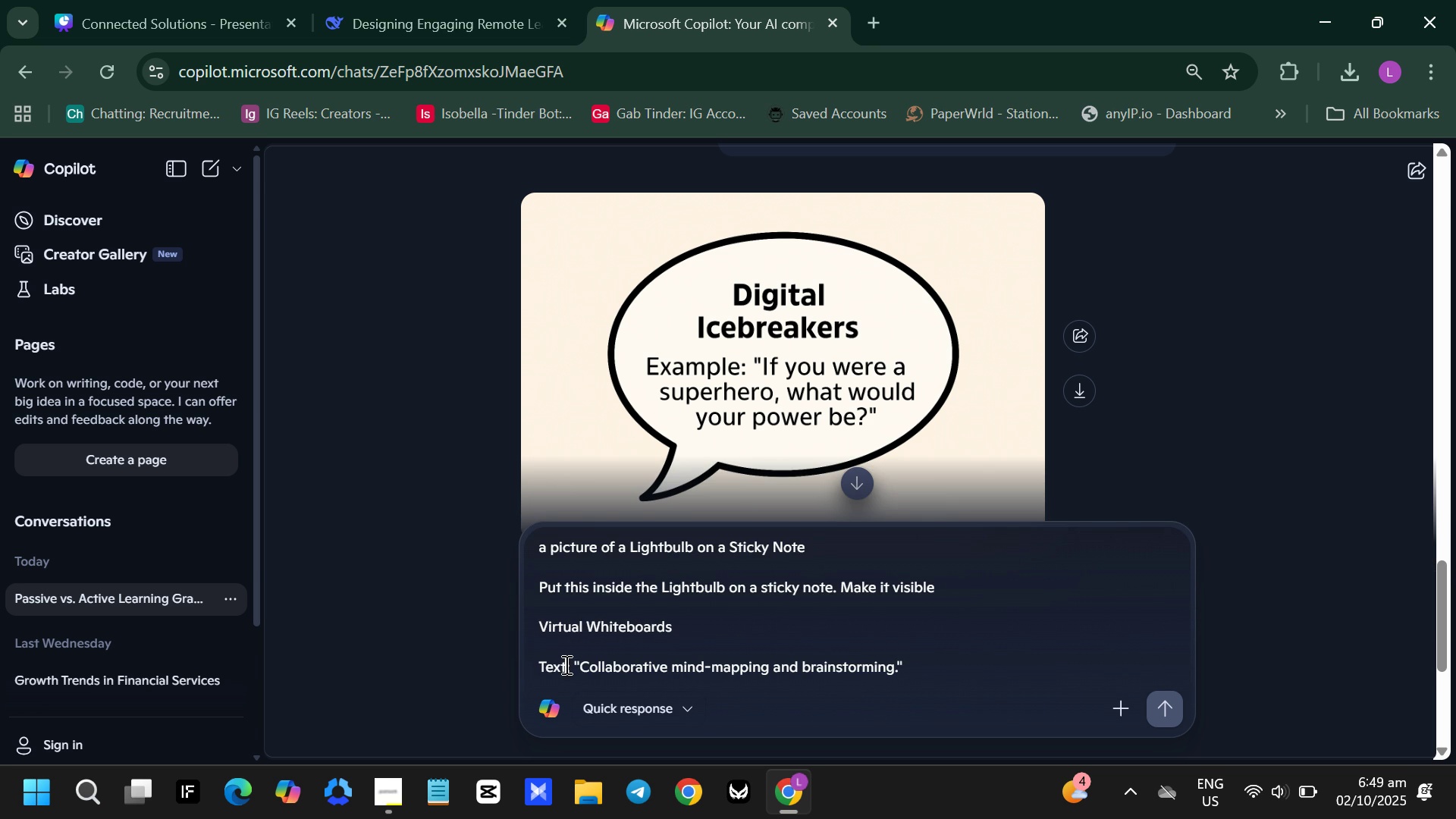 
key(Control+Backspace)
 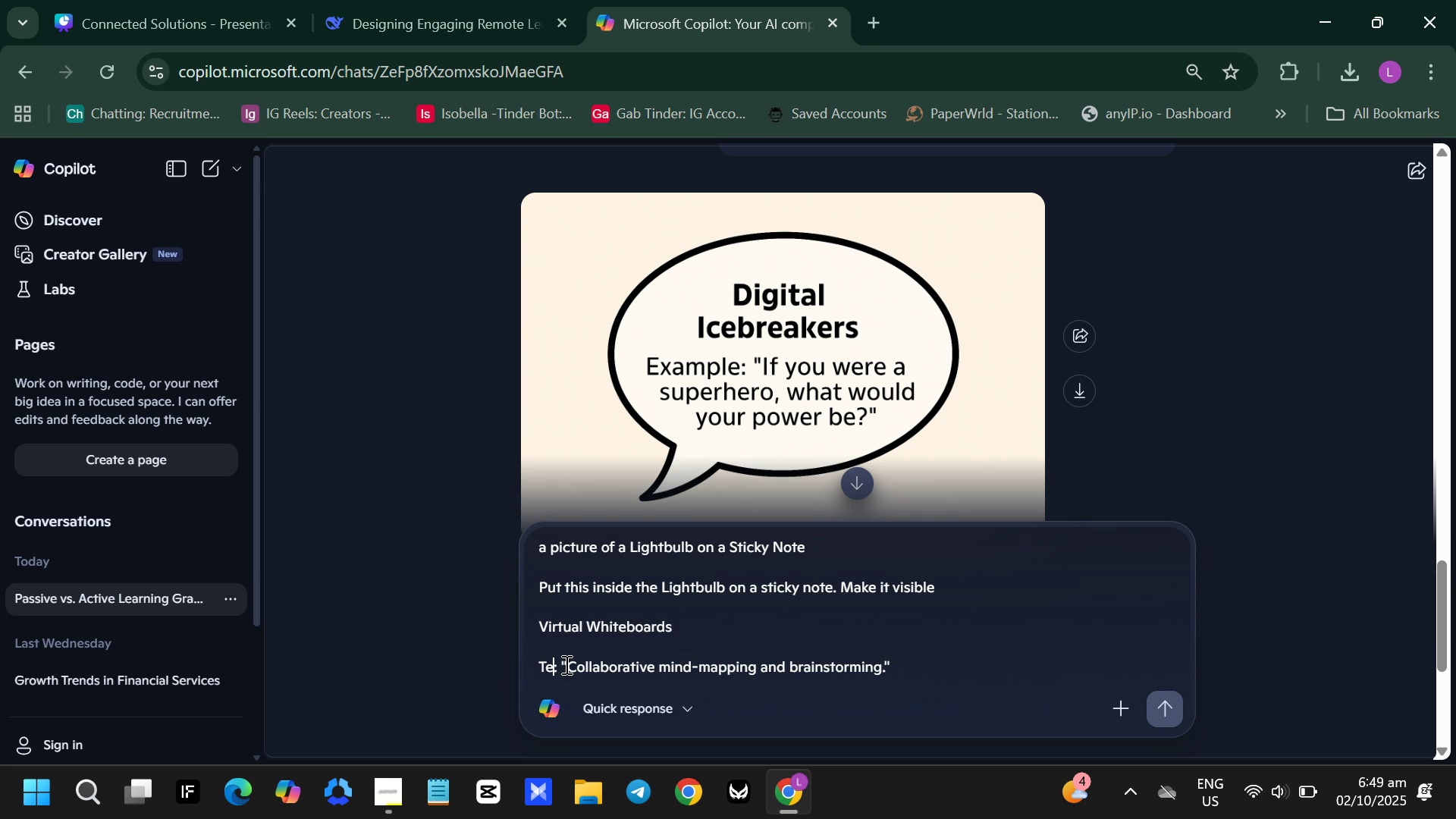 
key(Control+Backspace)
 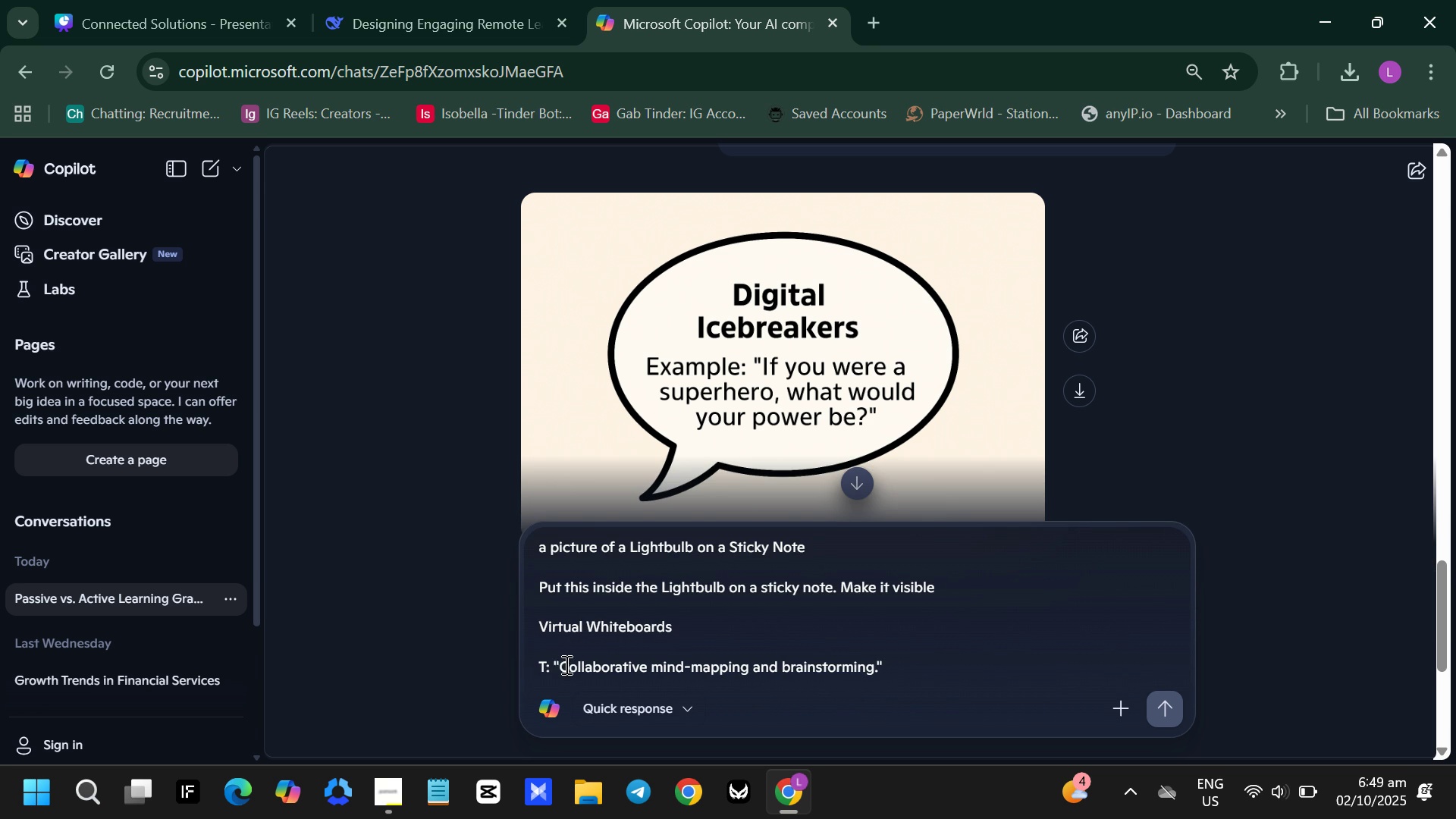 
key(Control+Backspace)
 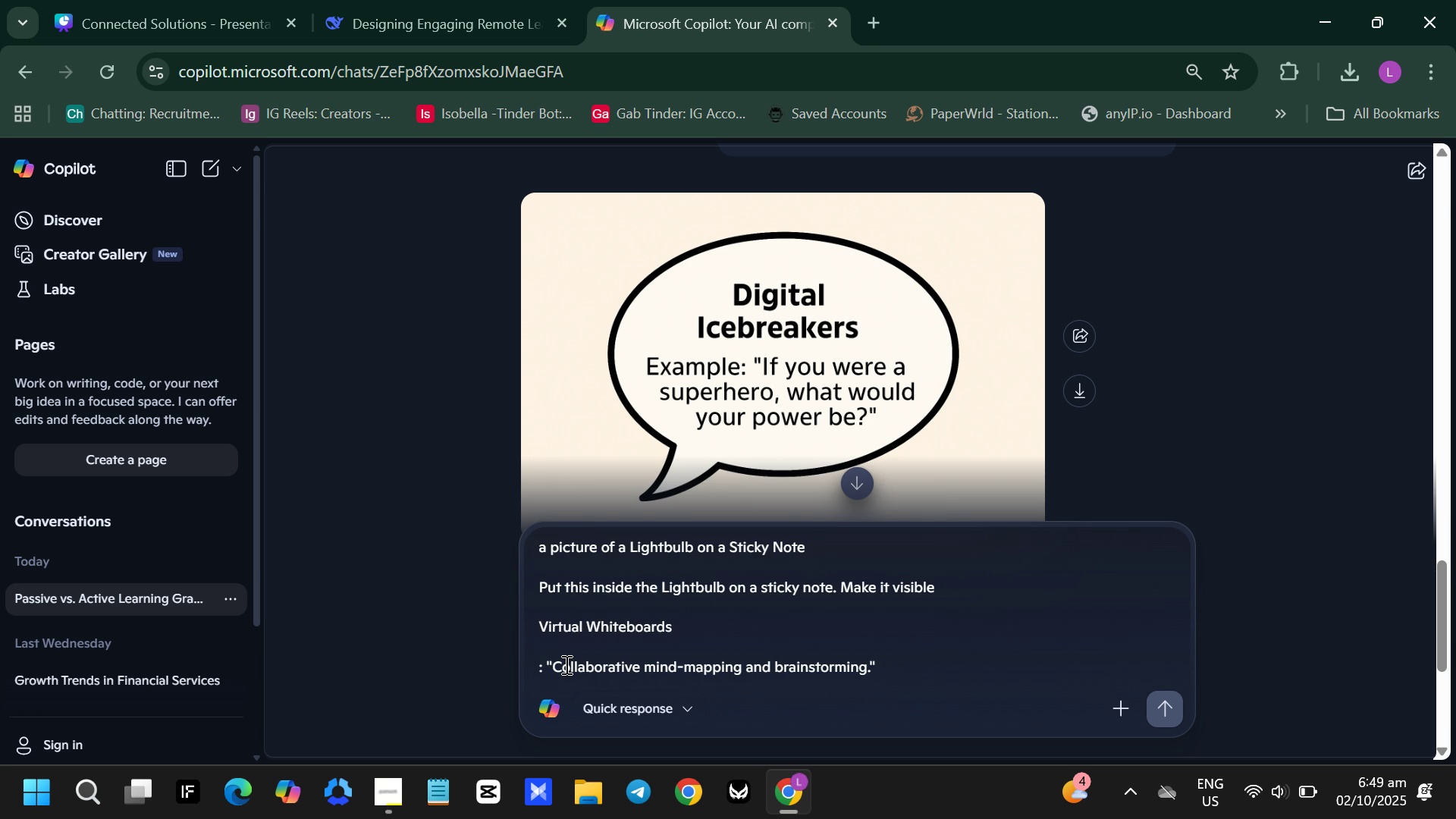 
key(Control+Backspace)
 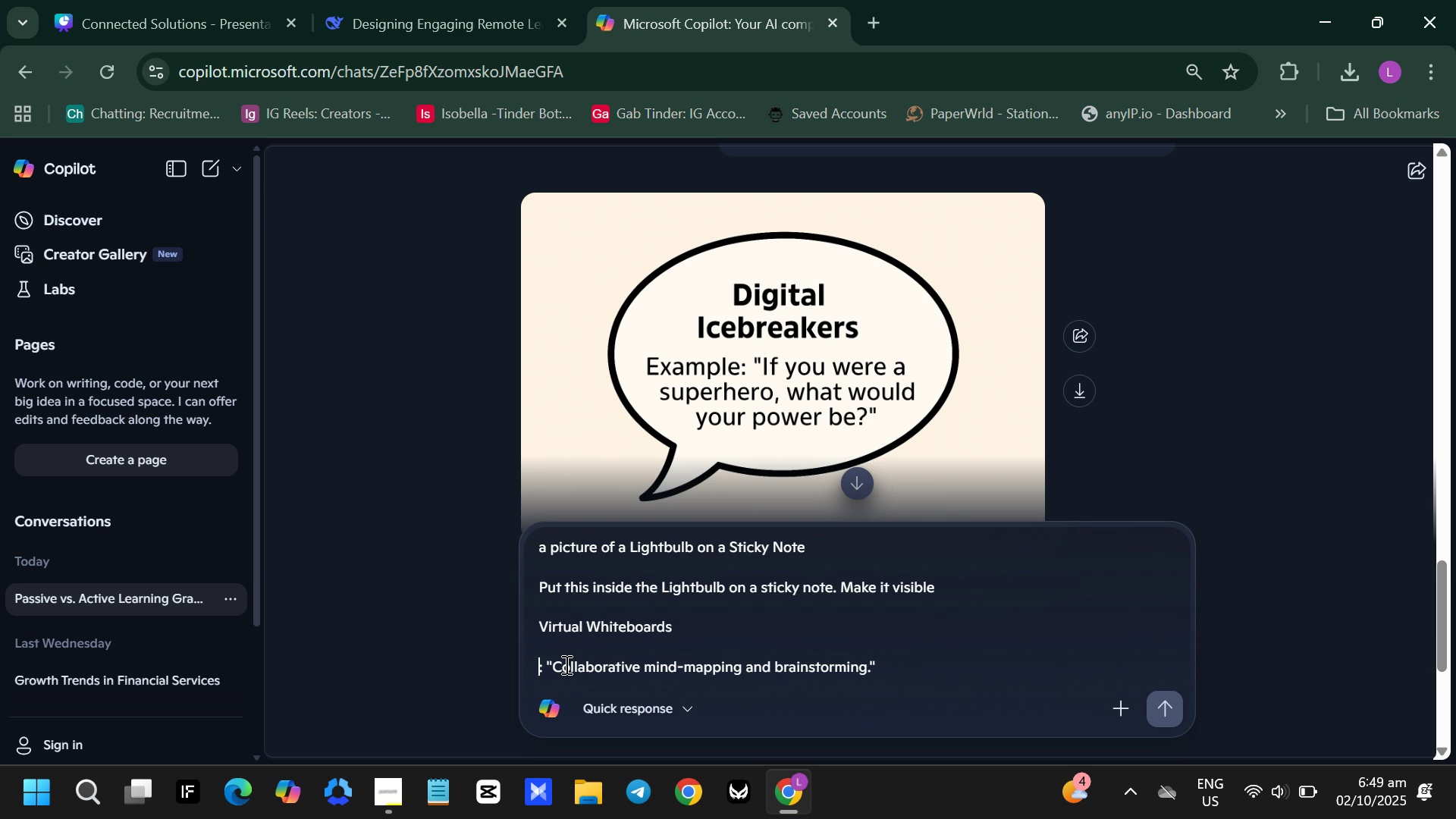 
key(Control+Backspace)